 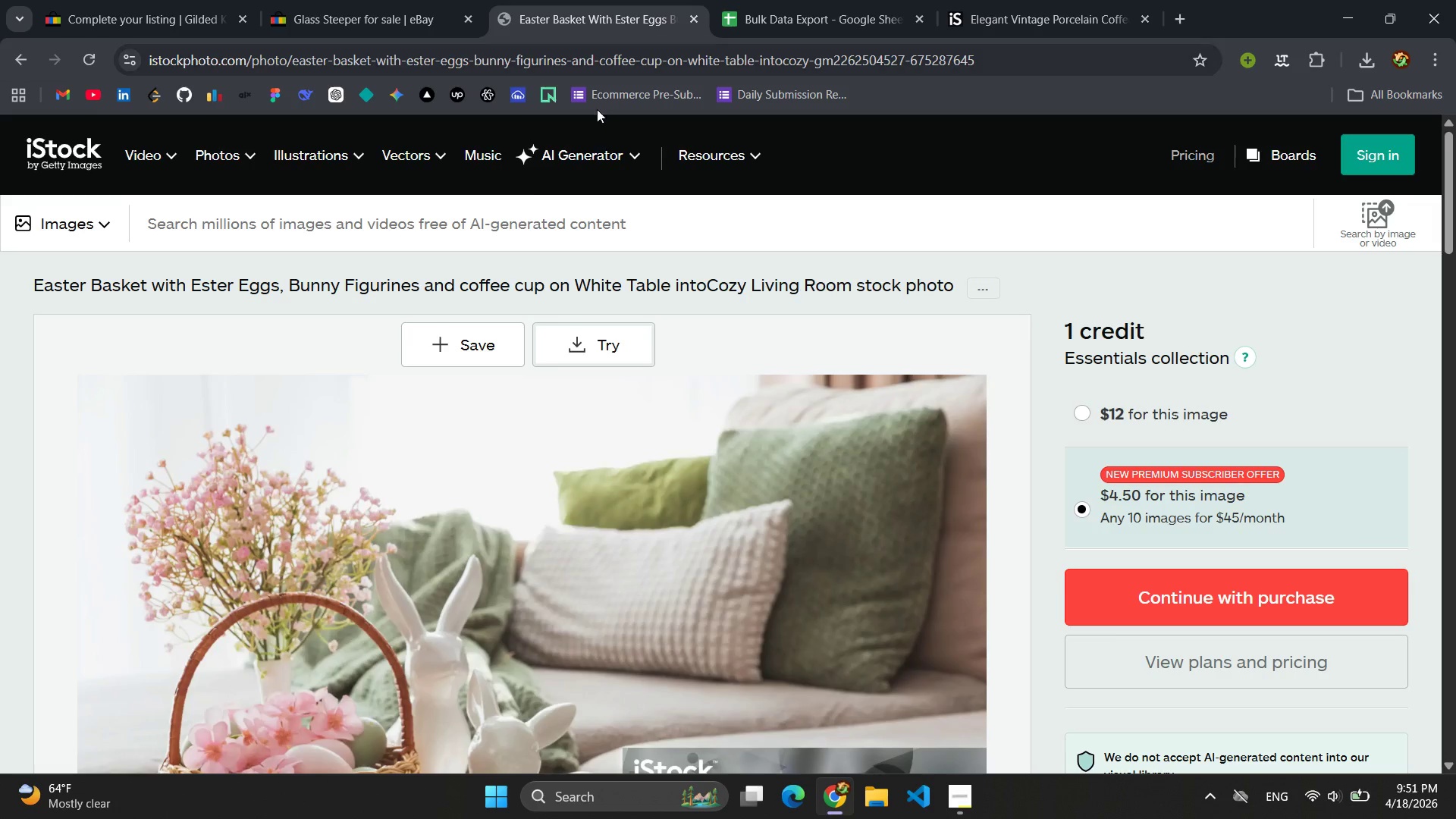 
left_click([313, 209])
 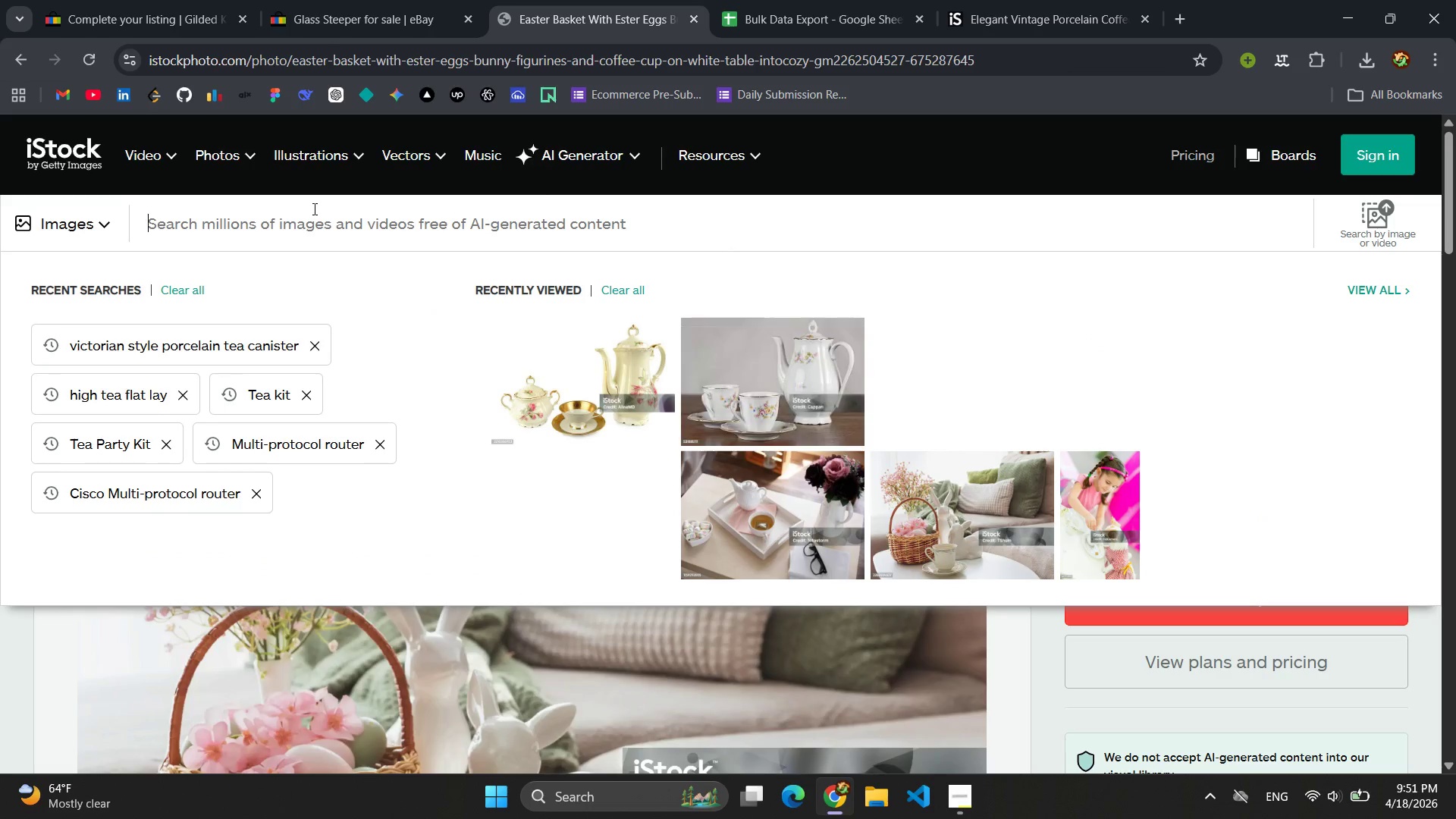 
type(vintage-Inspired Glass Tea steeper)
 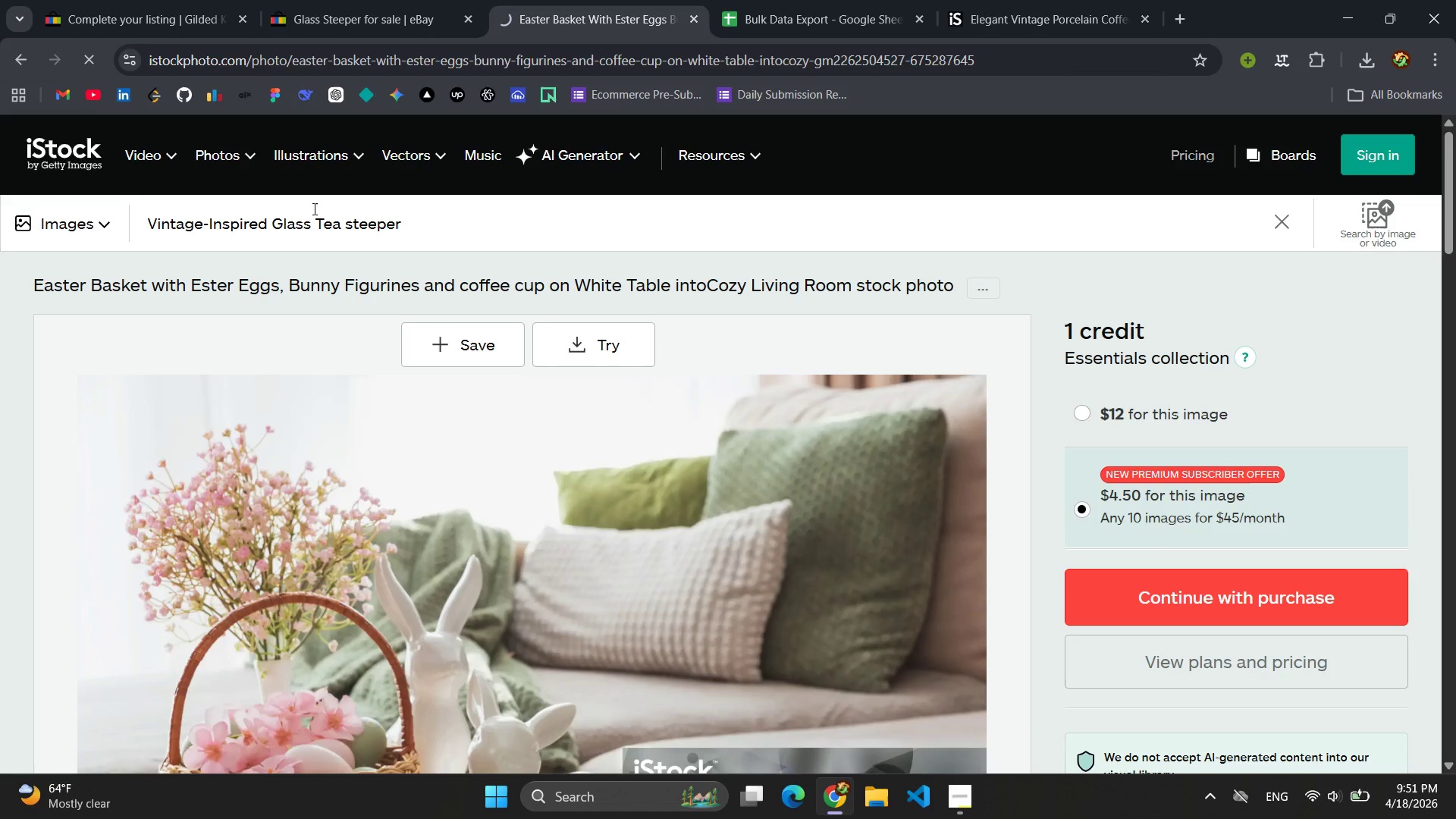 
 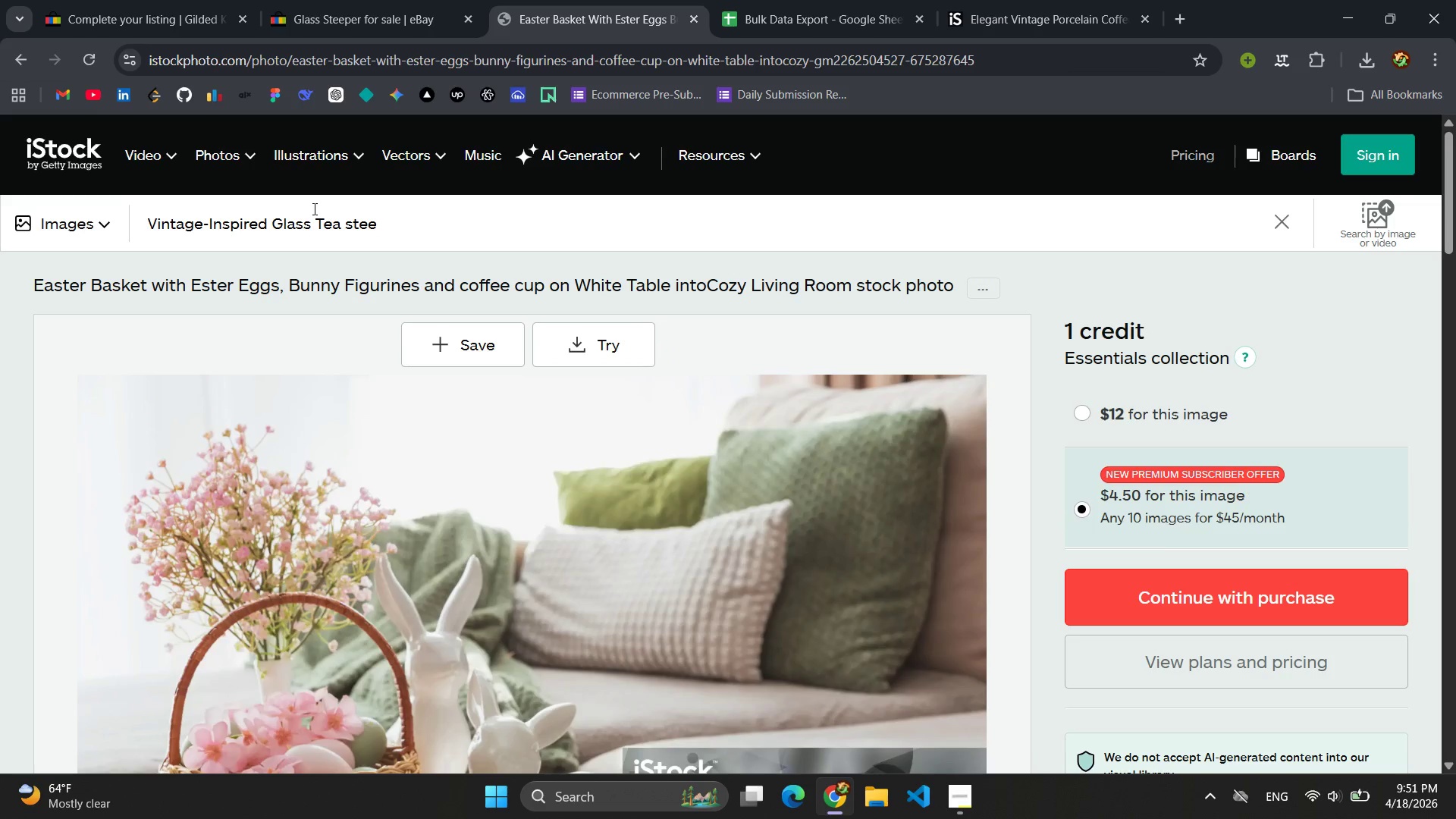 
key(Enter)
 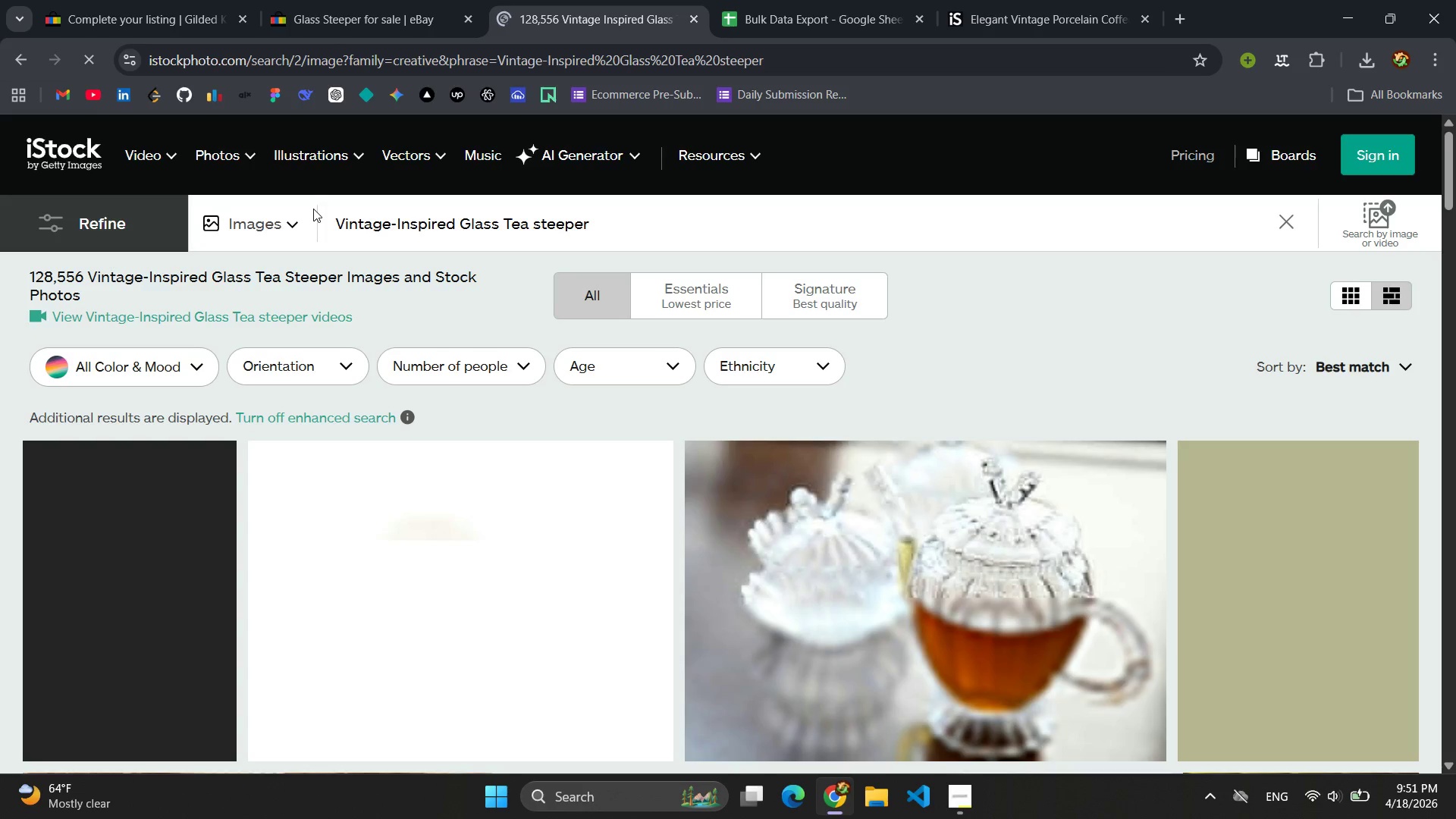 
scroll: coordinate [546, 329], scroll_direction: down, amount: 10.0
 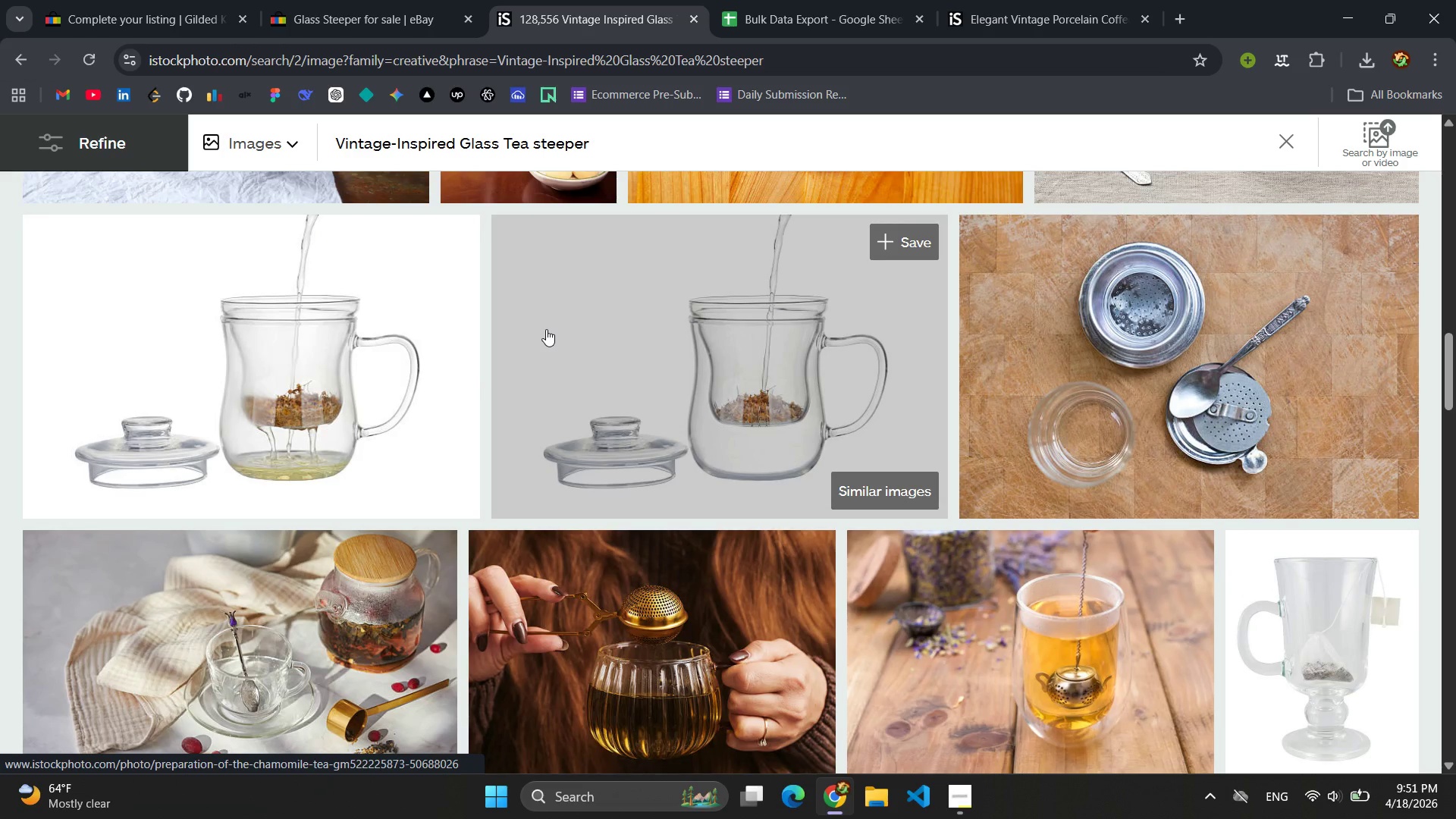 
scroll: coordinate [546, 329], scroll_direction: down, amount: 1.0
 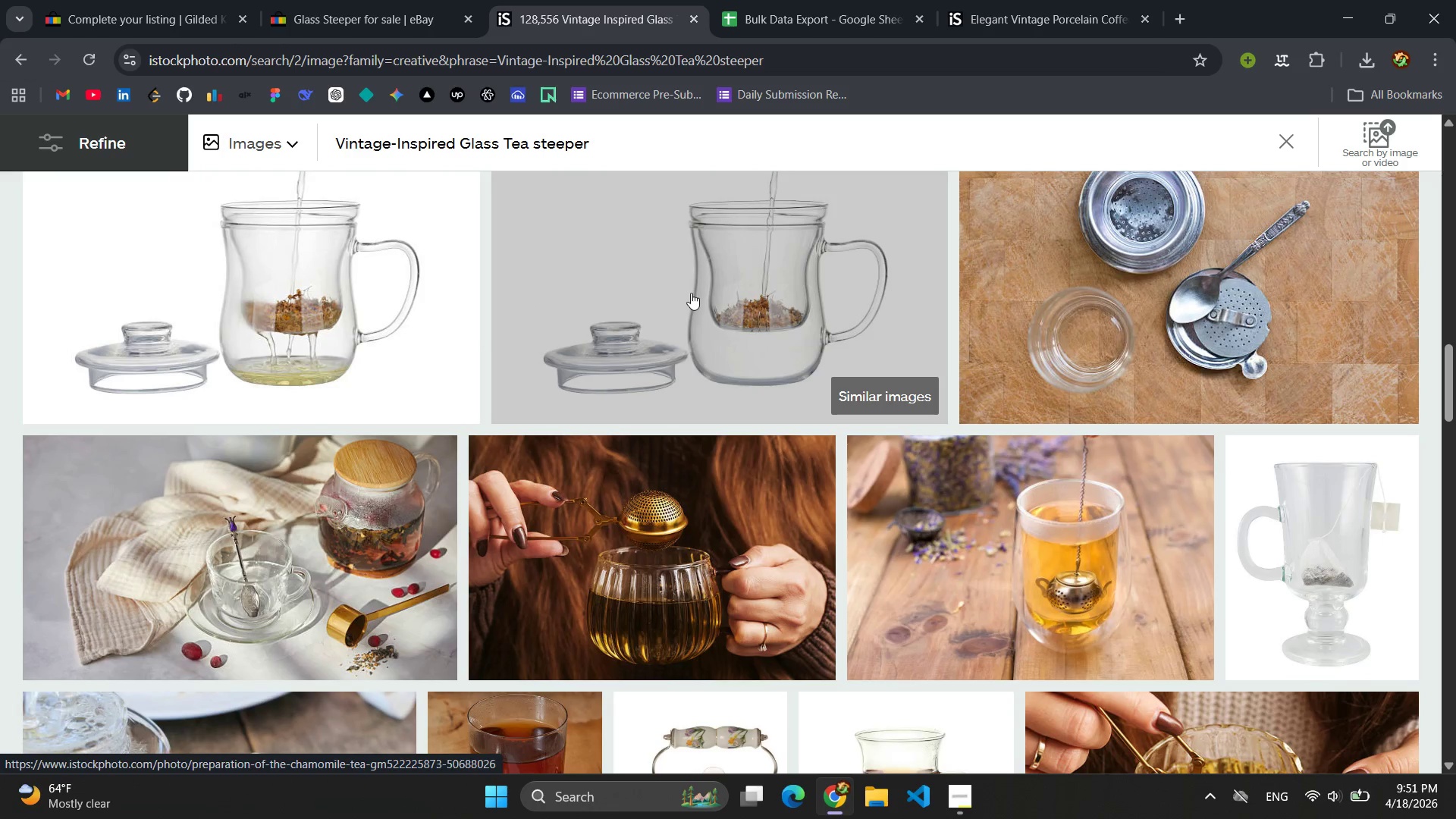 
left_click([695, 304])
 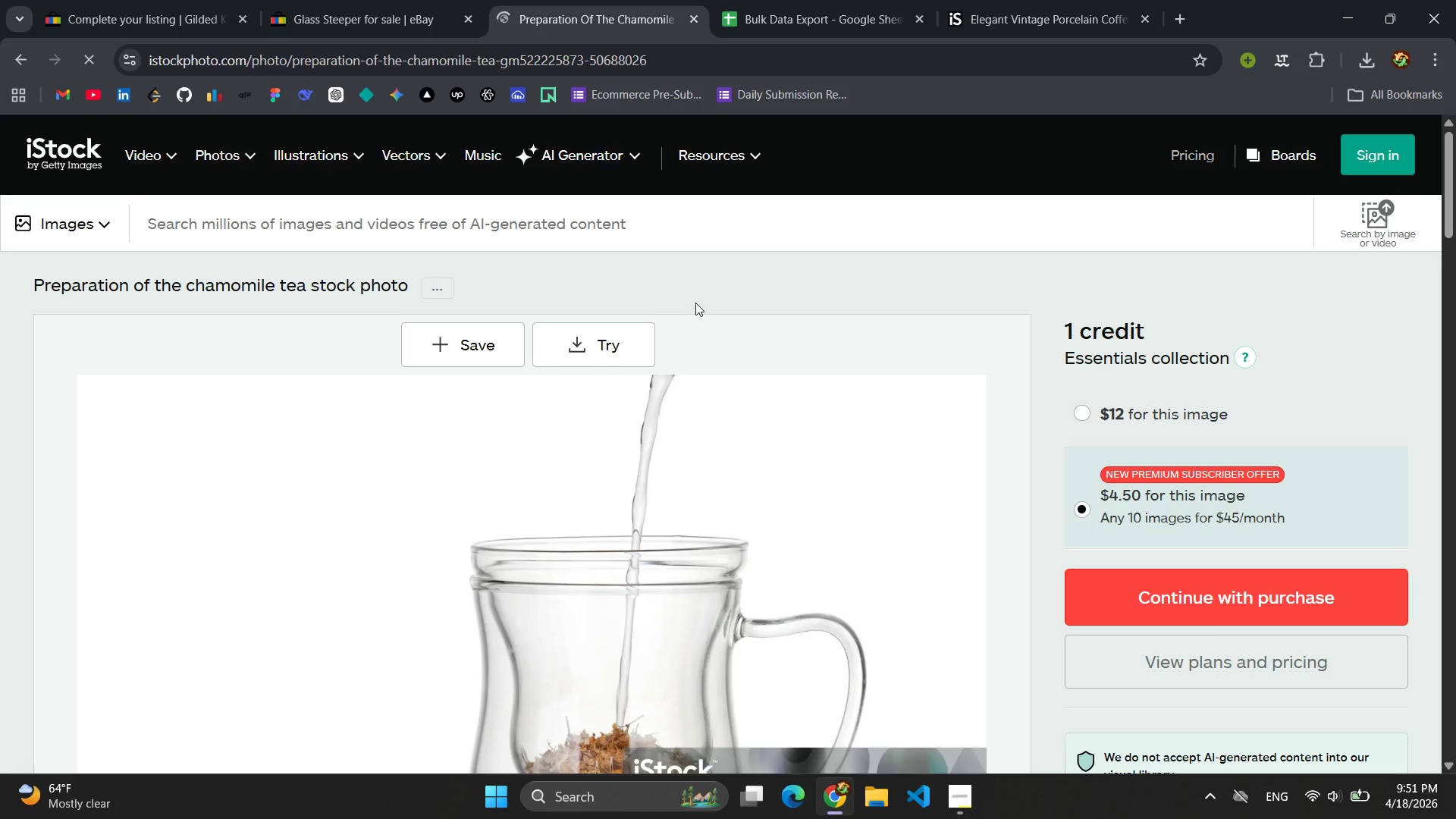 
scroll: coordinate [717, 288], scroll_direction: down, amount: 3.0
 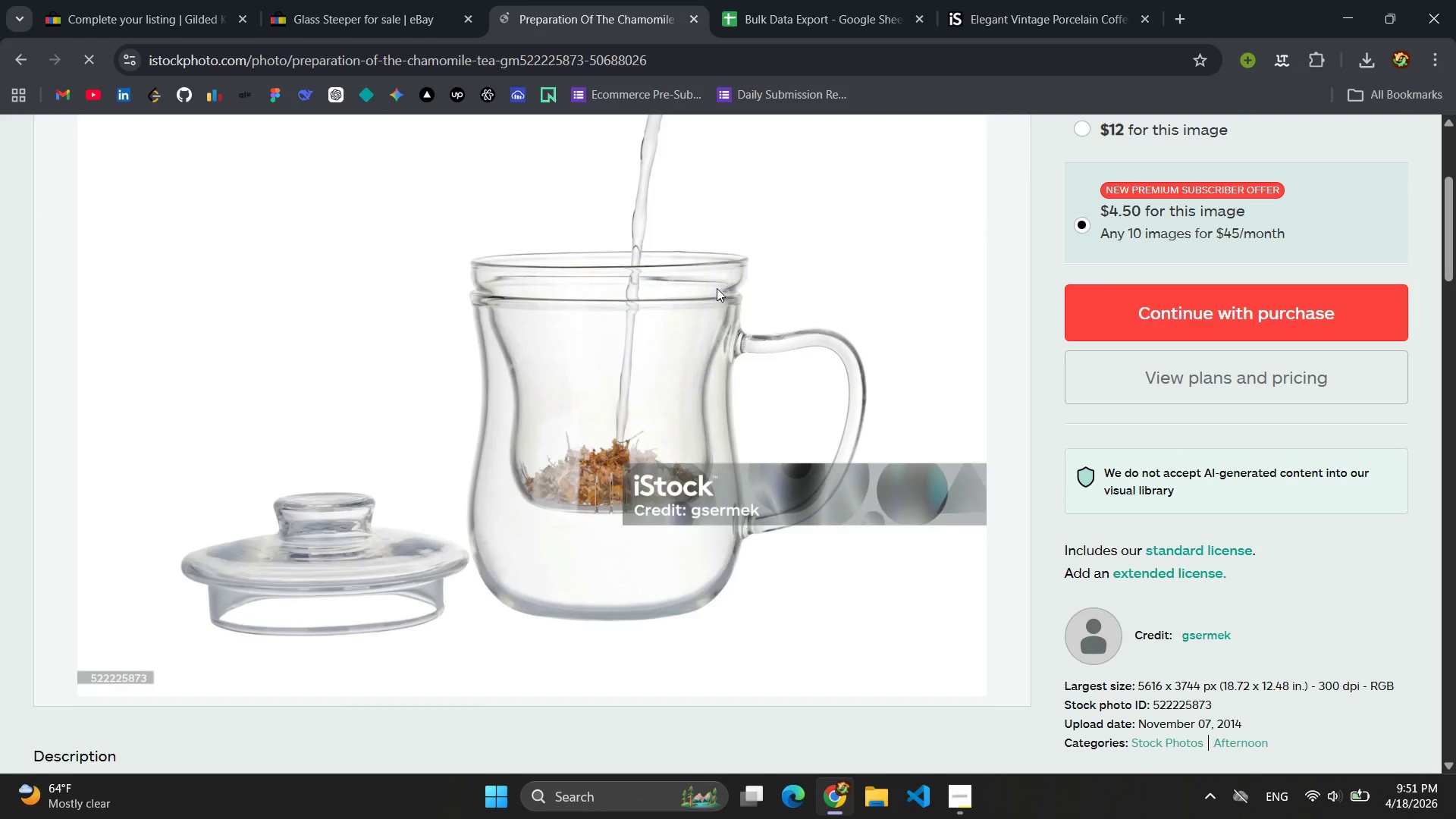 
scroll: coordinate [673, 357], scroll_direction: up, amount: 3.0
 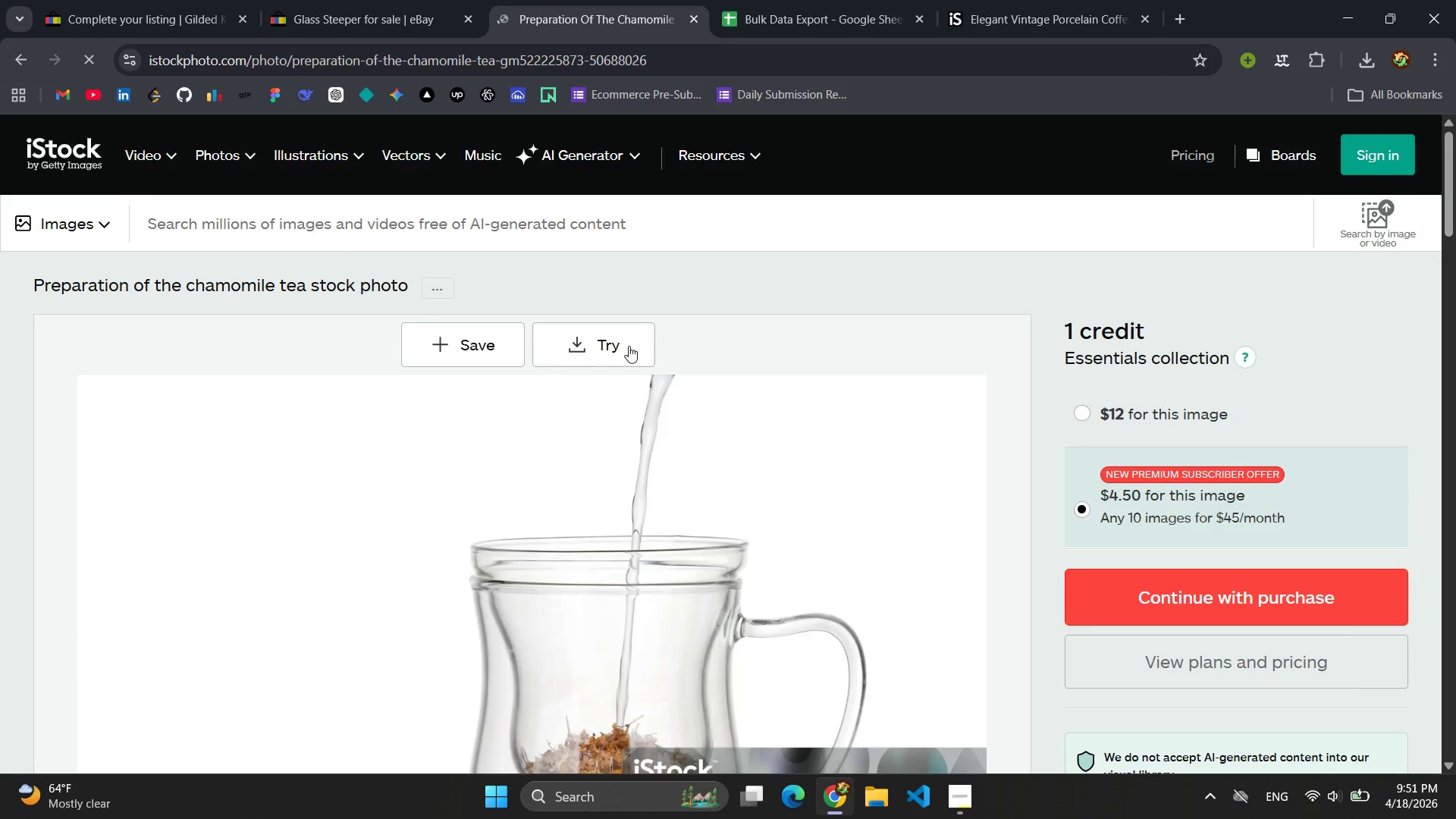 
left_click([626, 346])
 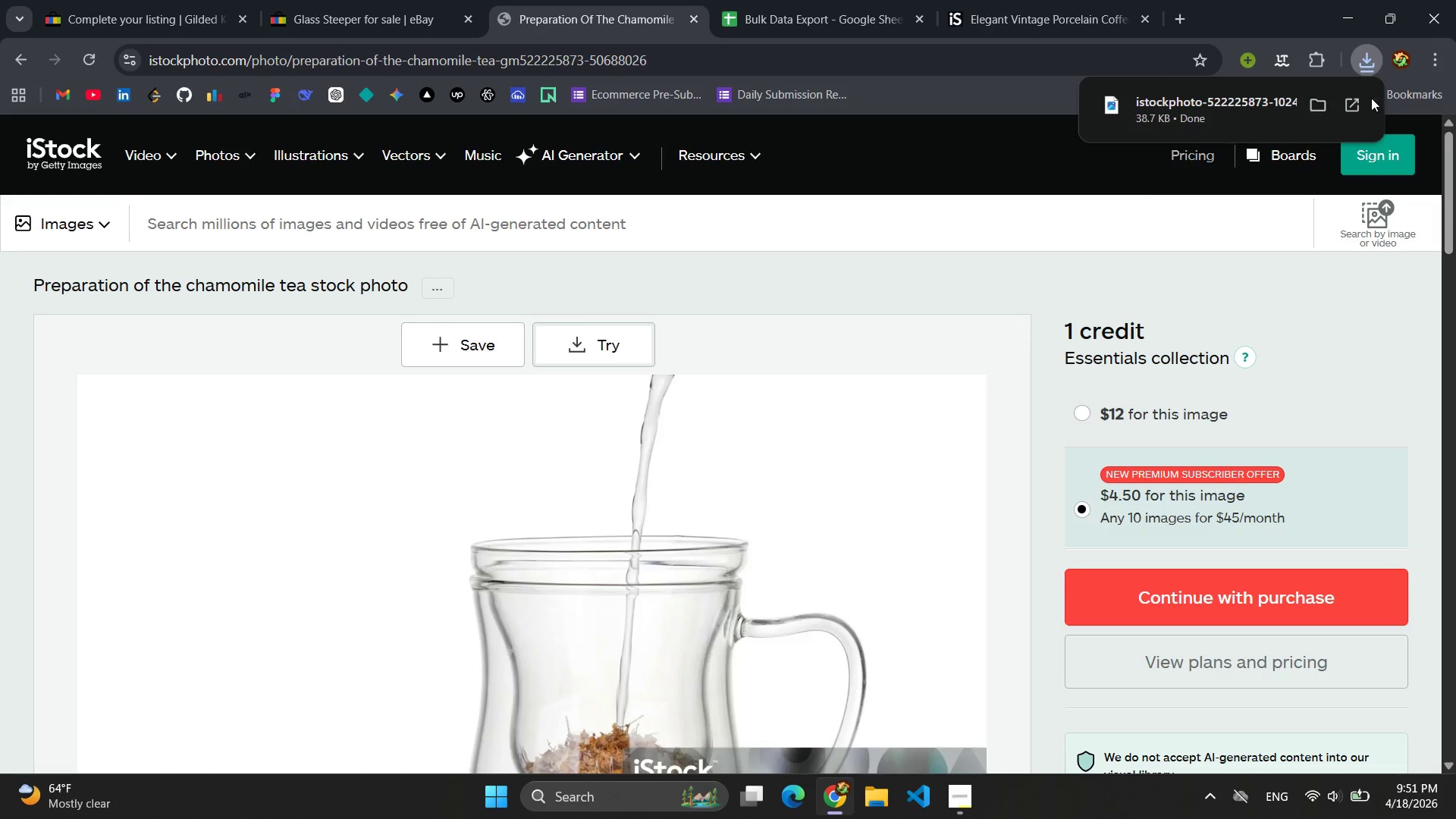 
left_click([1319, 107])
 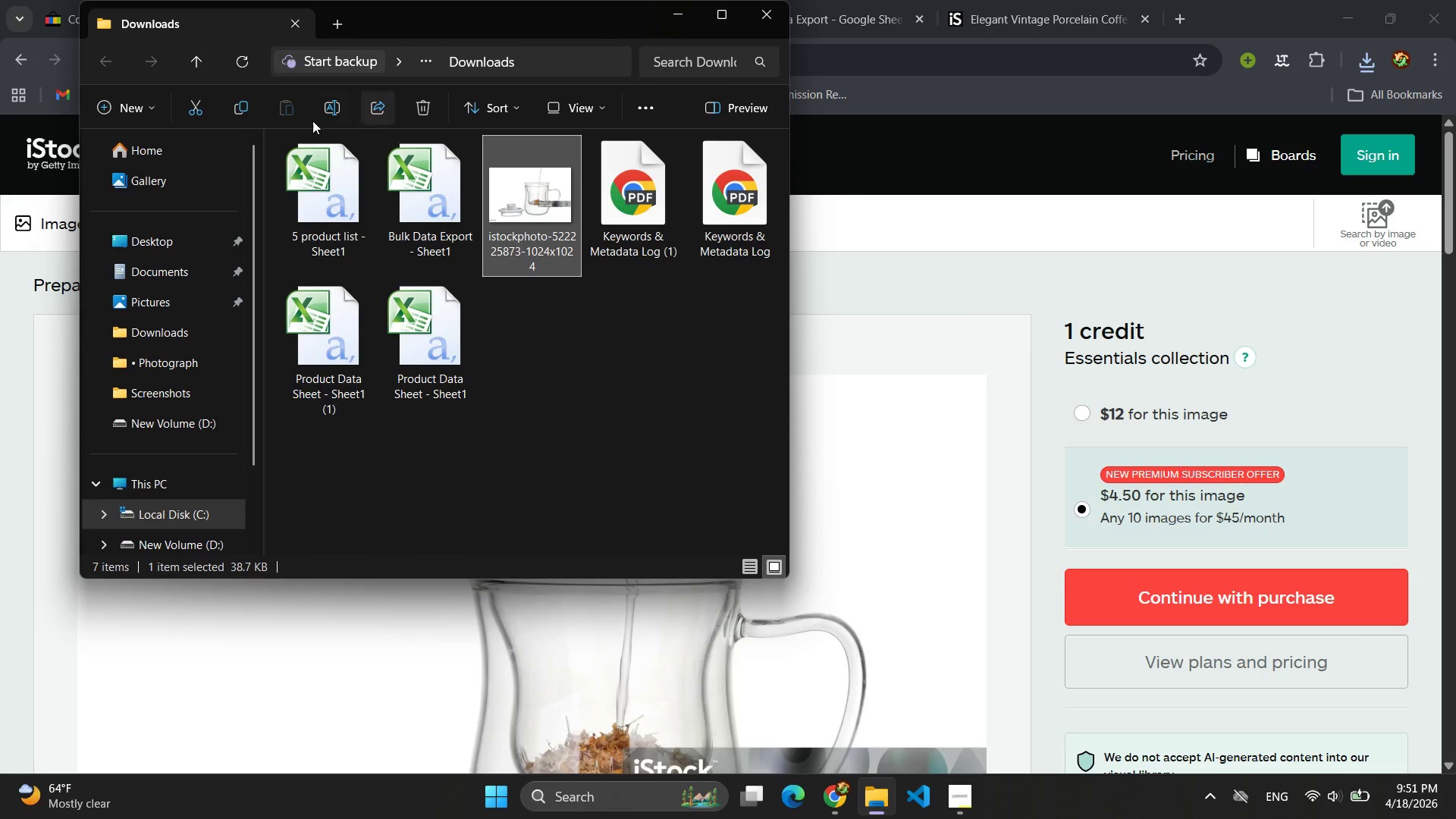 
left_click([204, 108])
 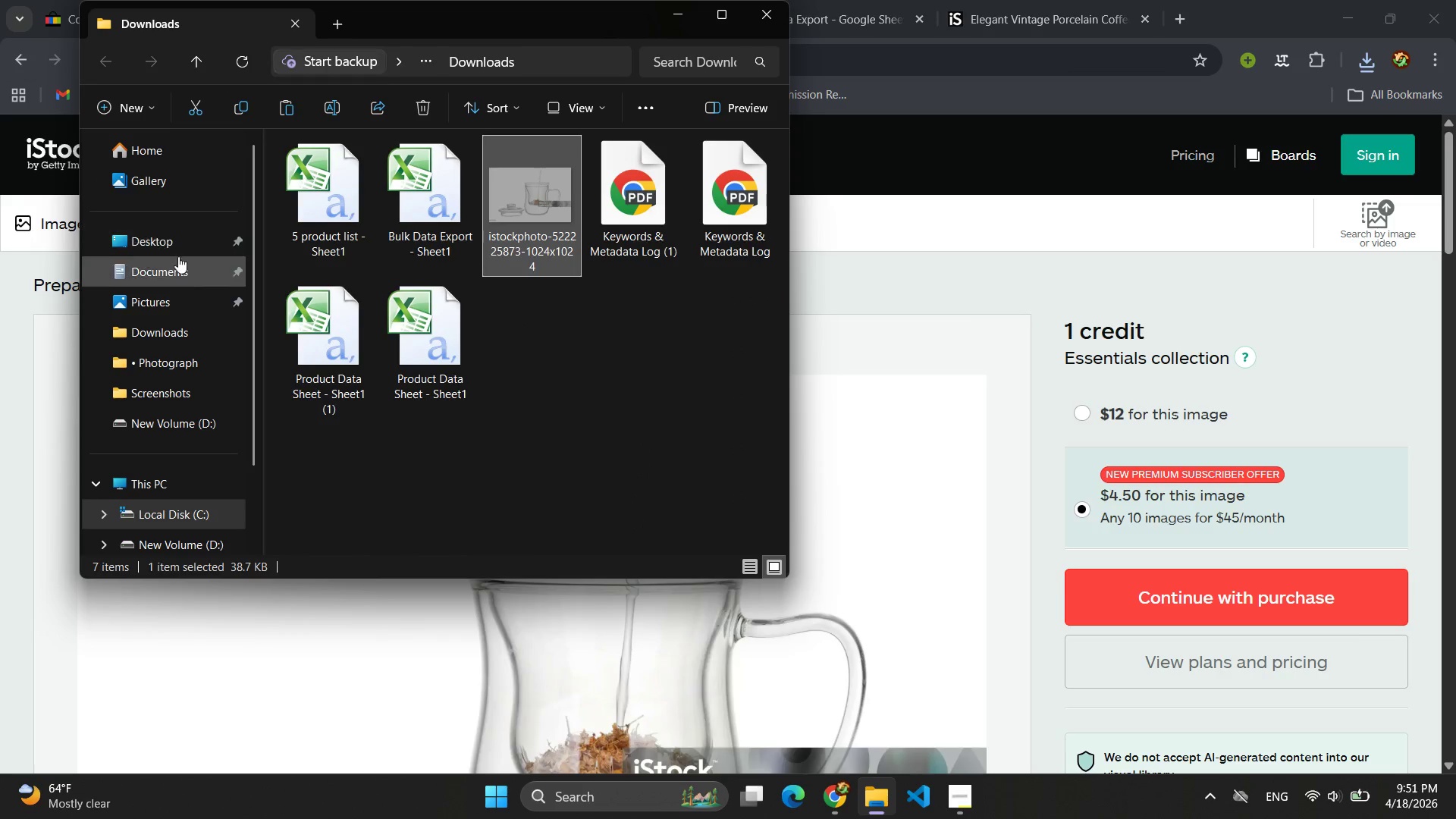 
left_click([157, 246])
 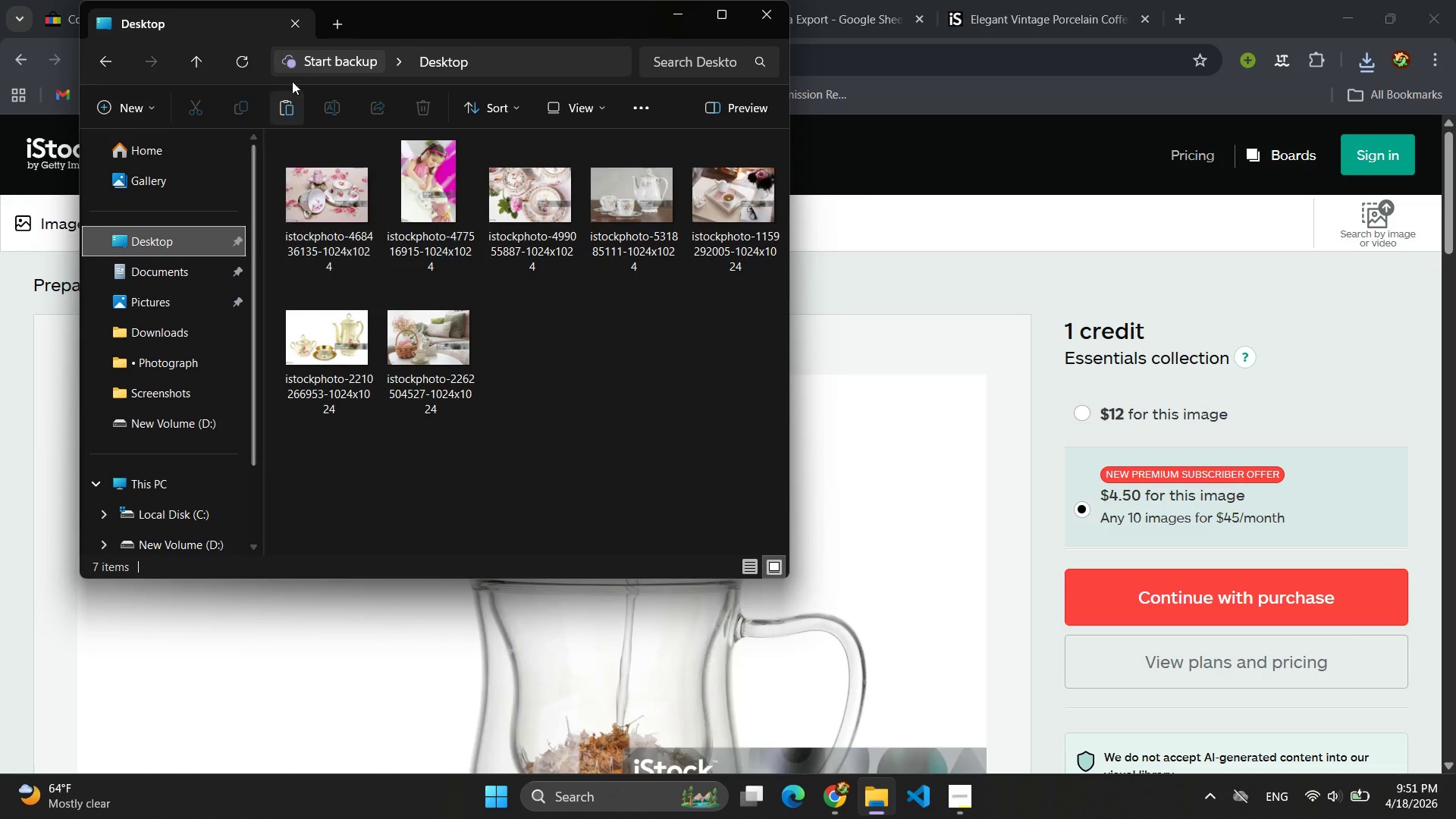 
left_click([281, 110])
 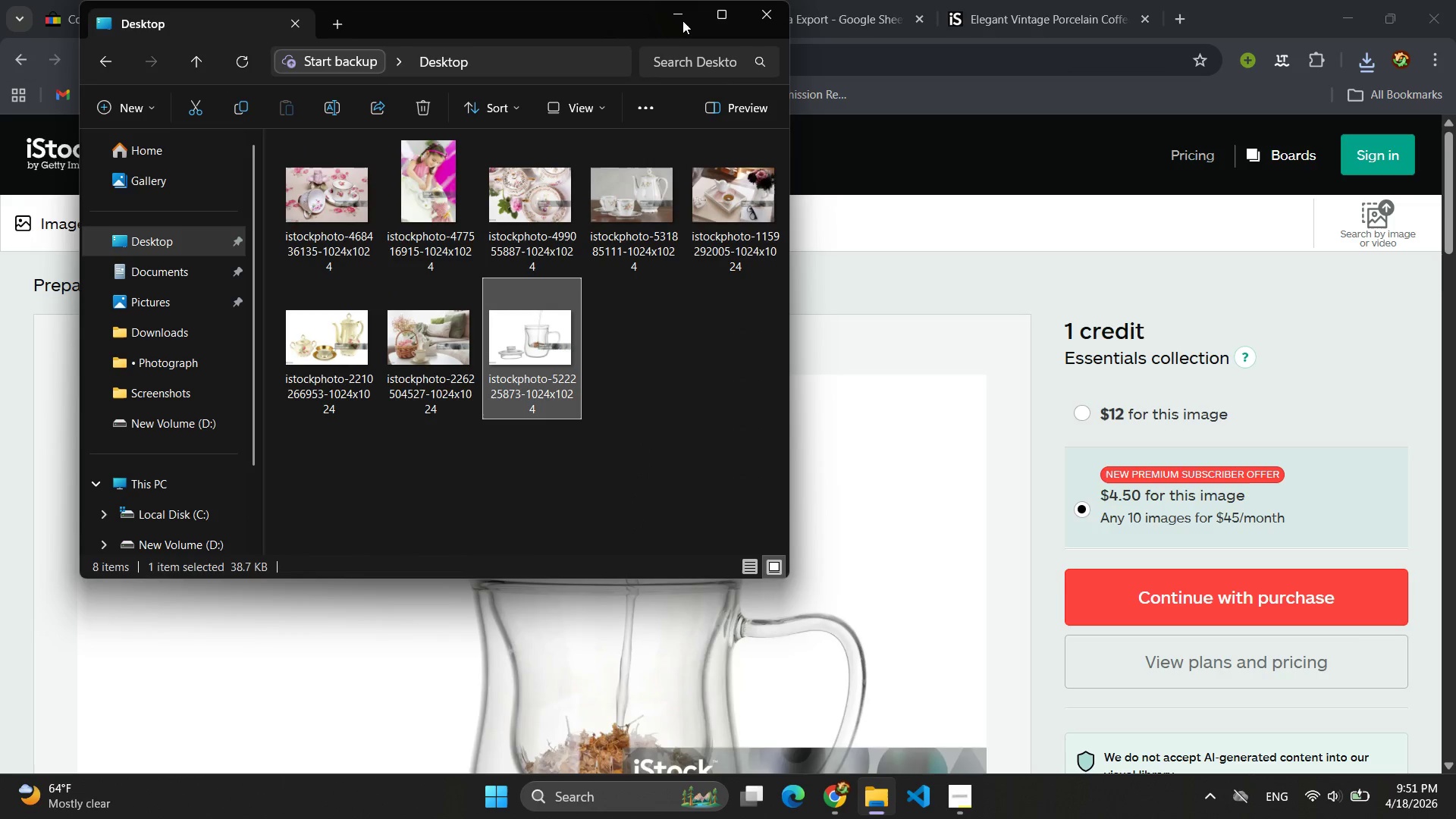 
left_click([682, 19])
 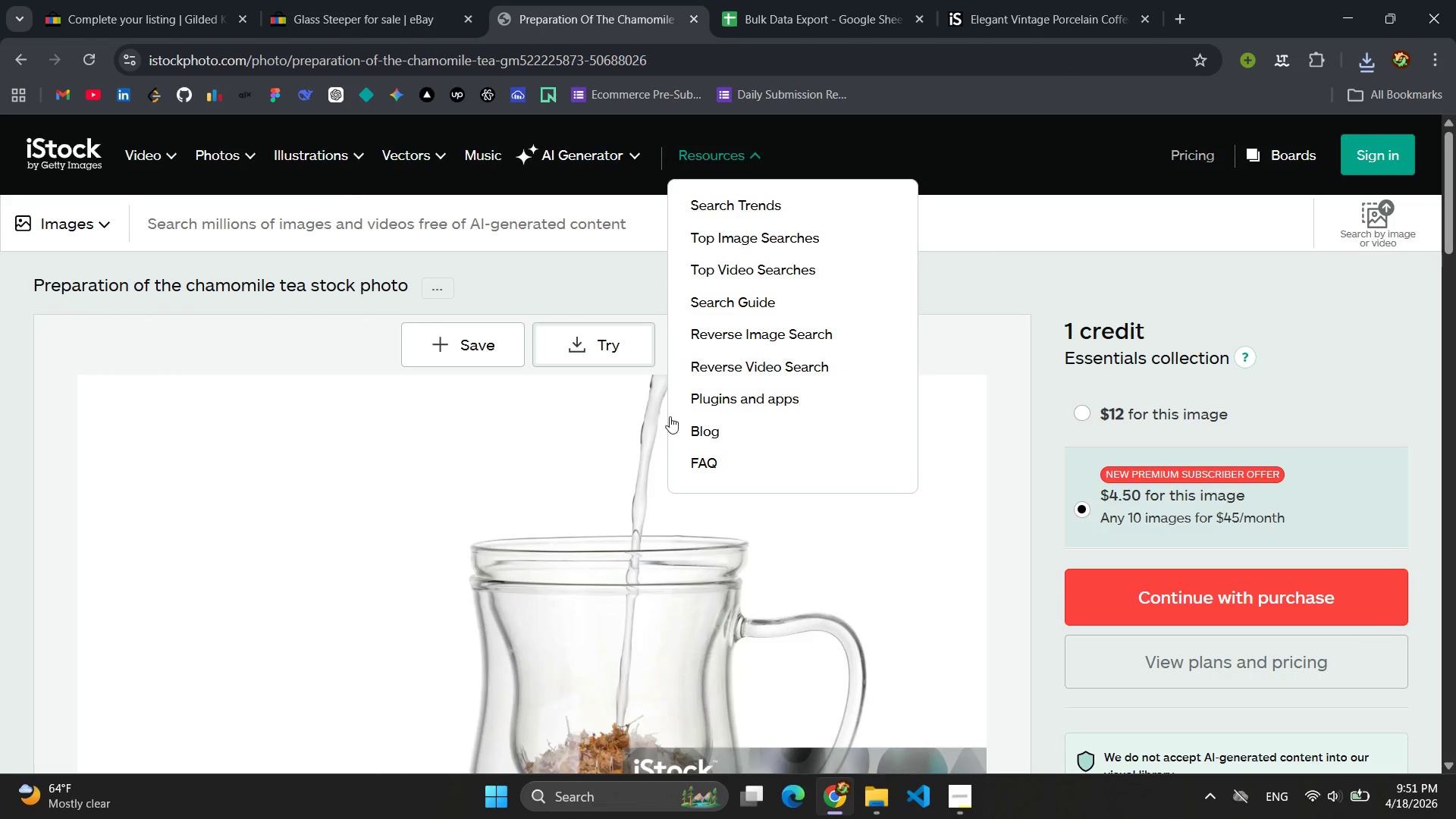 
scroll: coordinate [658, 362], scroll_direction: down, amount: 12.0
 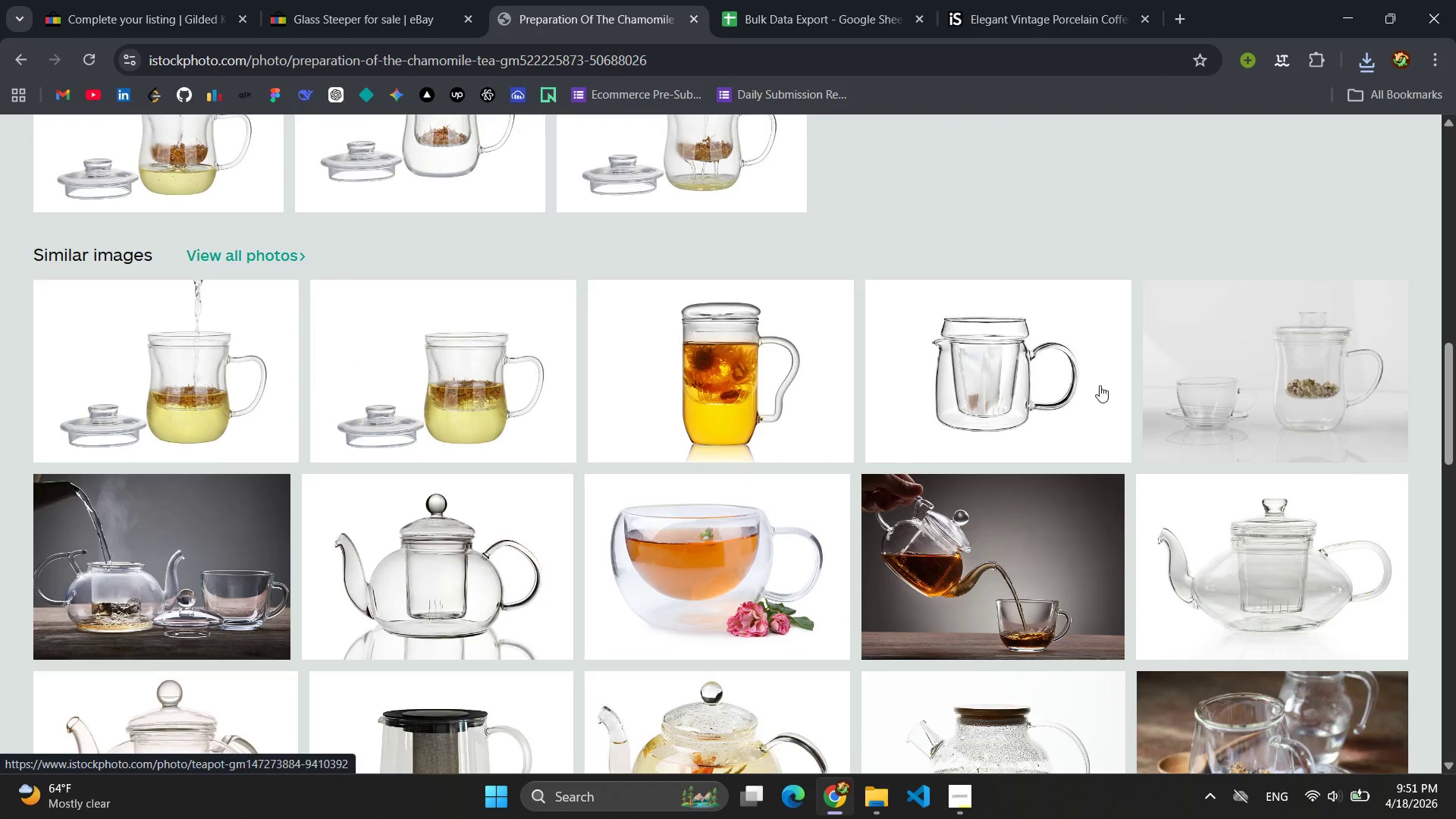 
left_click([1324, 381])
 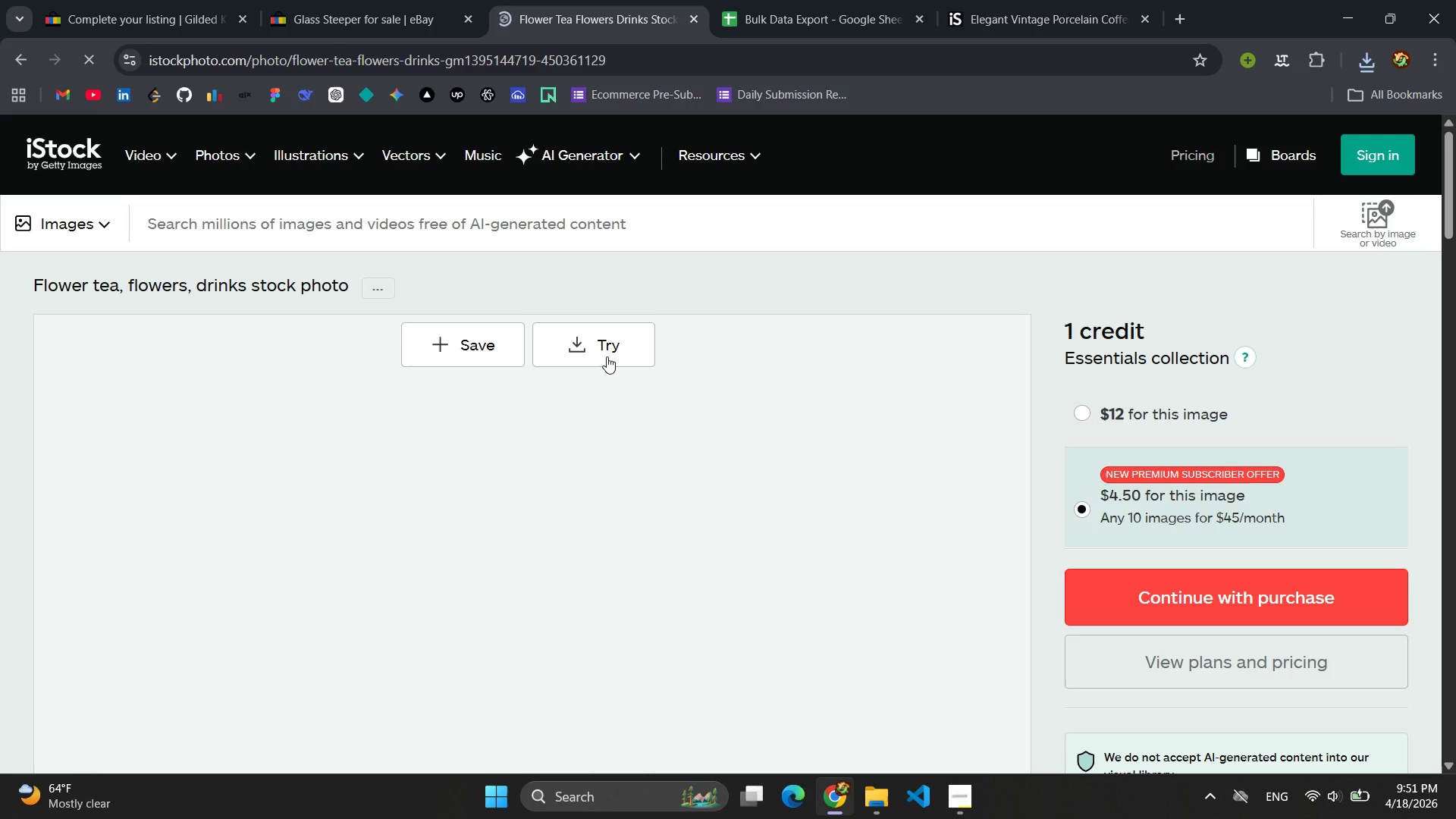 
scroll: coordinate [630, 345], scroll_direction: down, amount: 1.0
 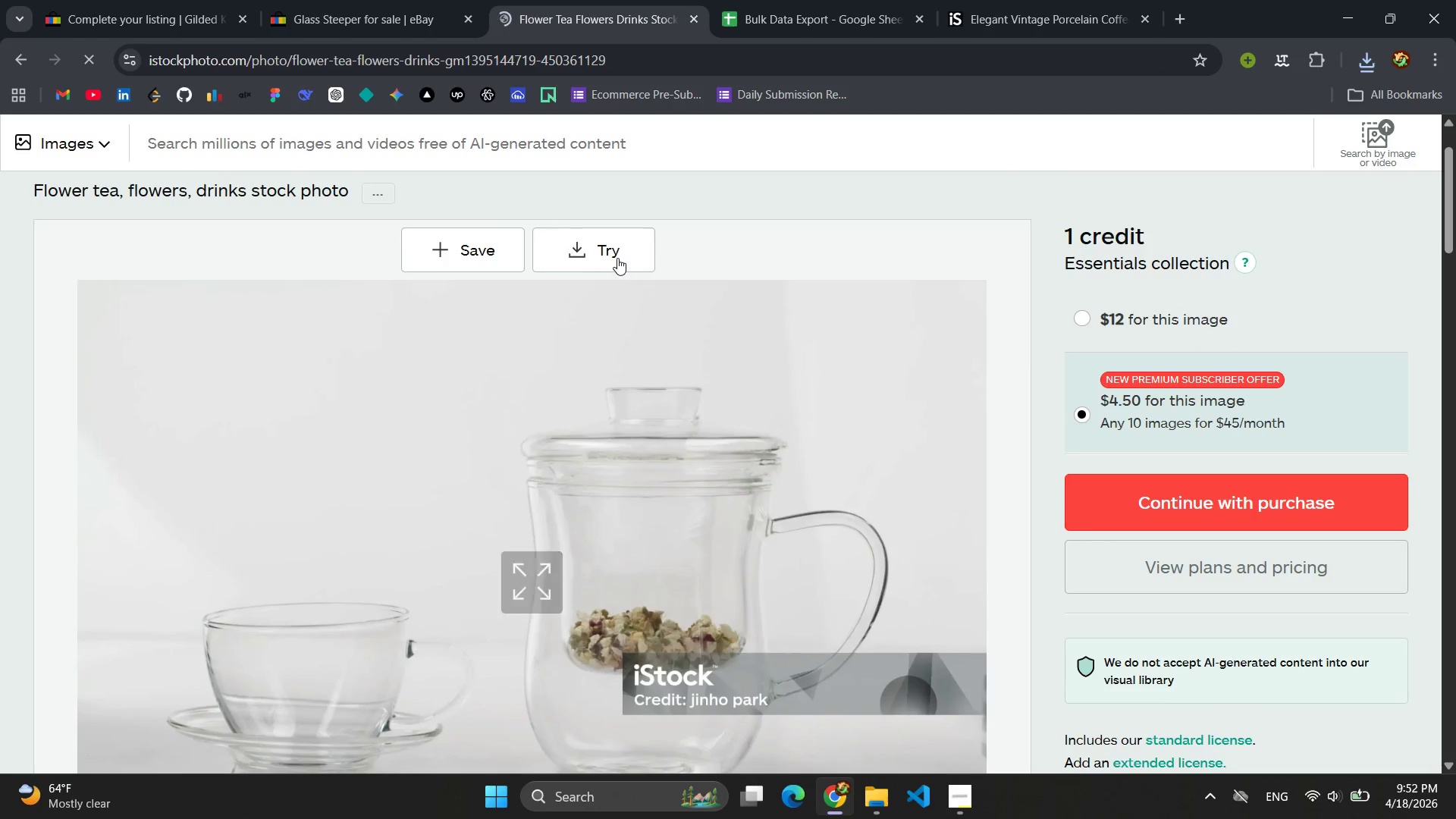 
left_click([617, 258])
 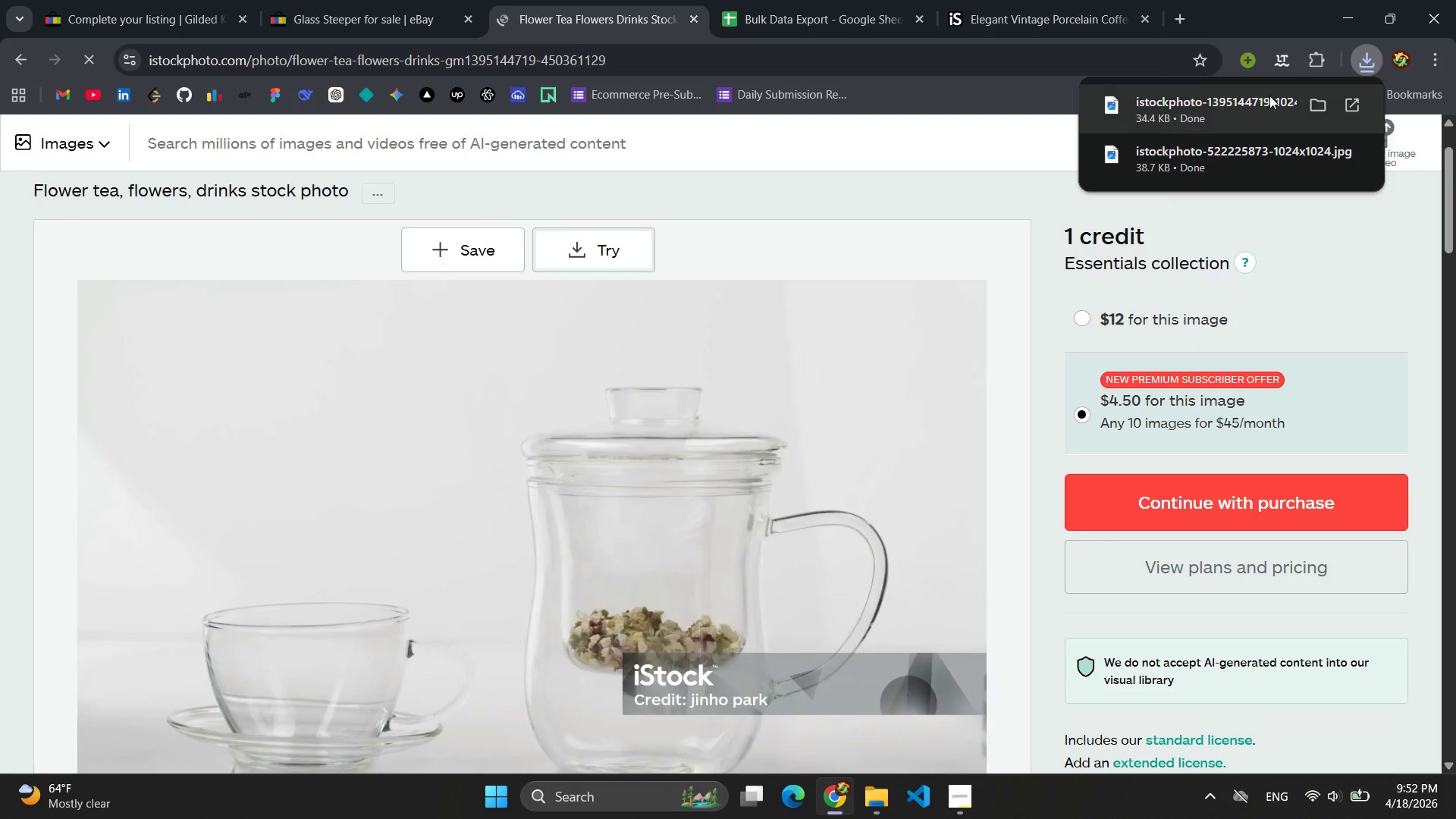 
left_click([1315, 108])
 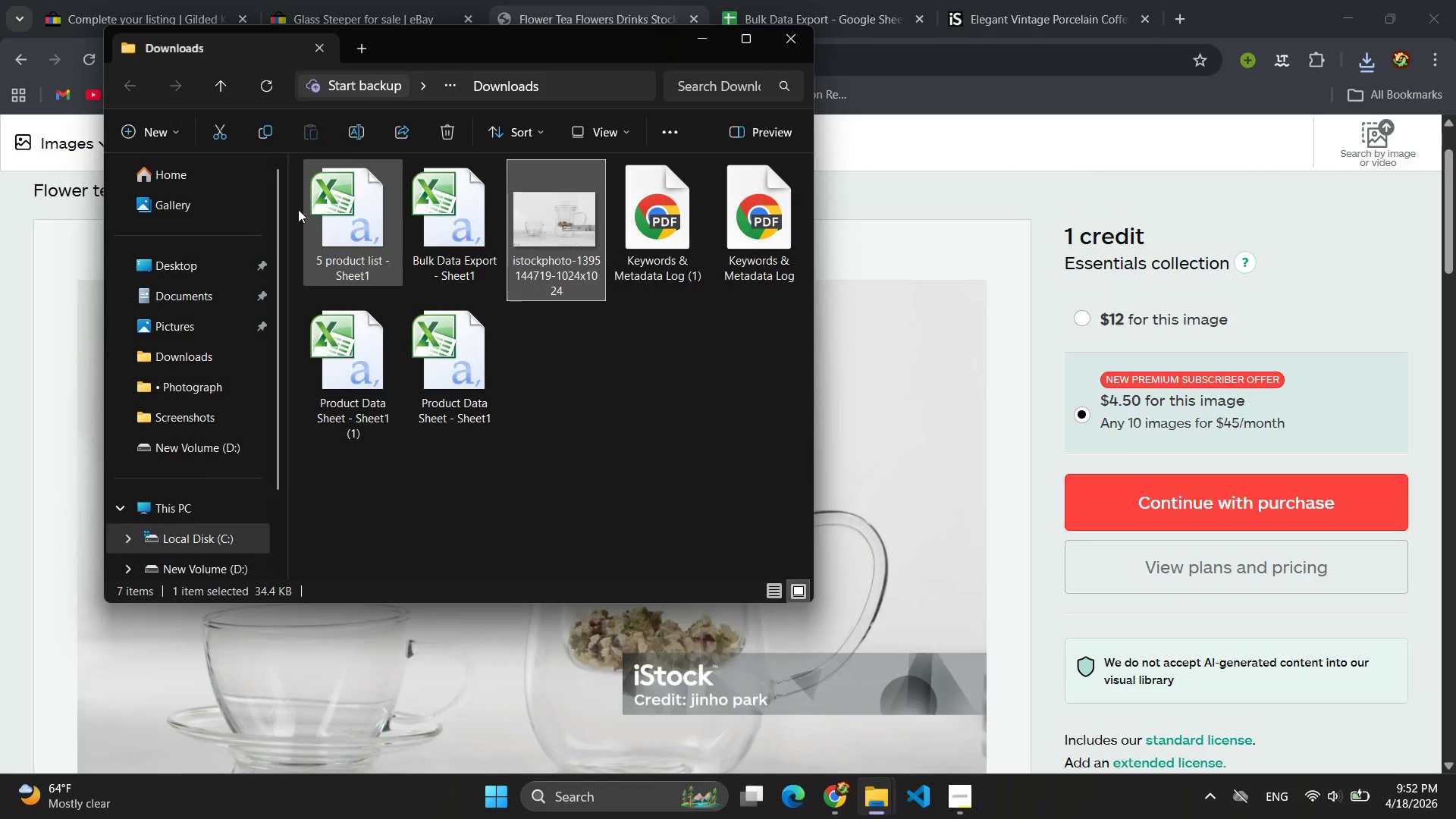 
left_click([227, 125])
 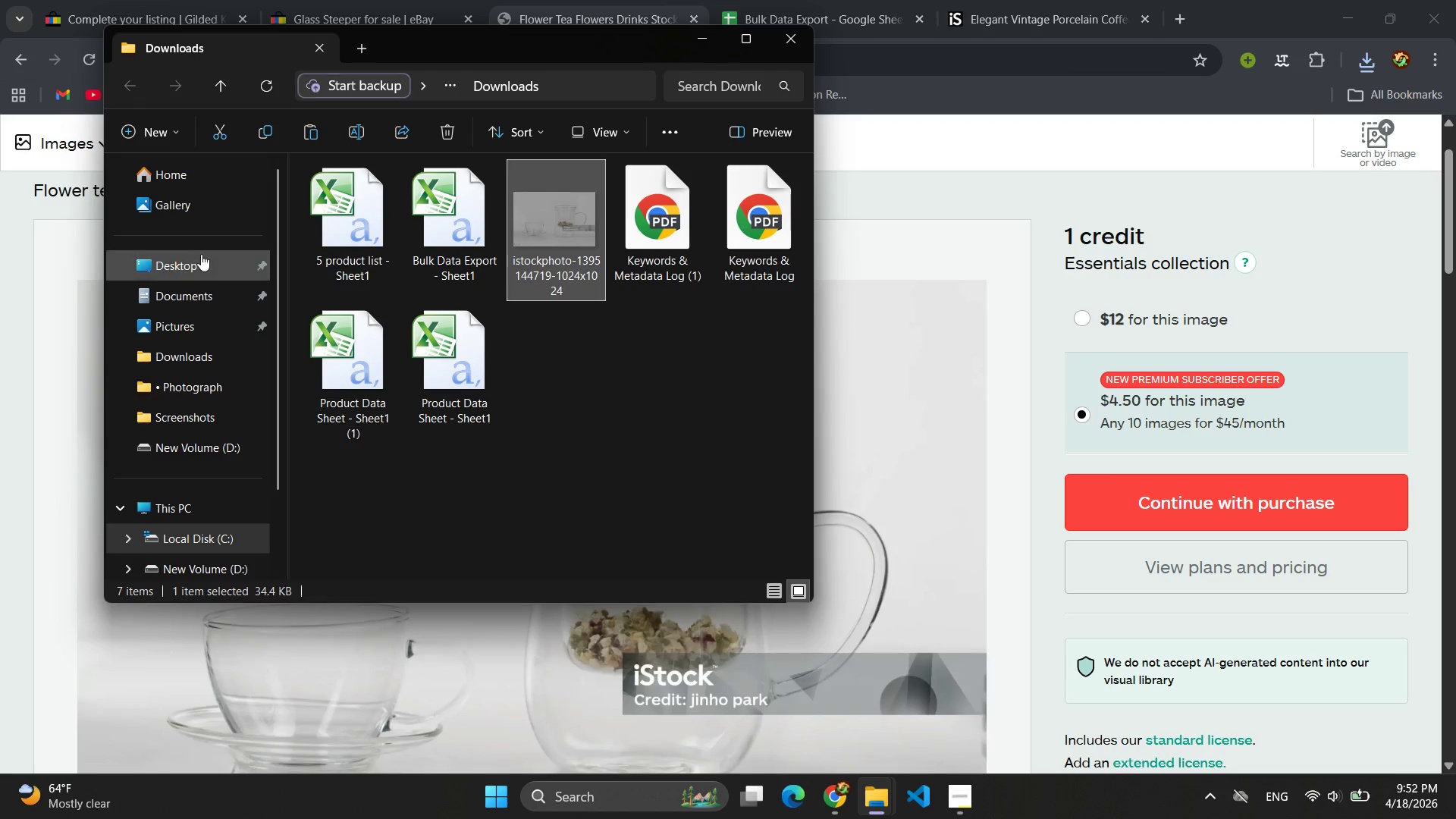 
left_click([195, 264])
 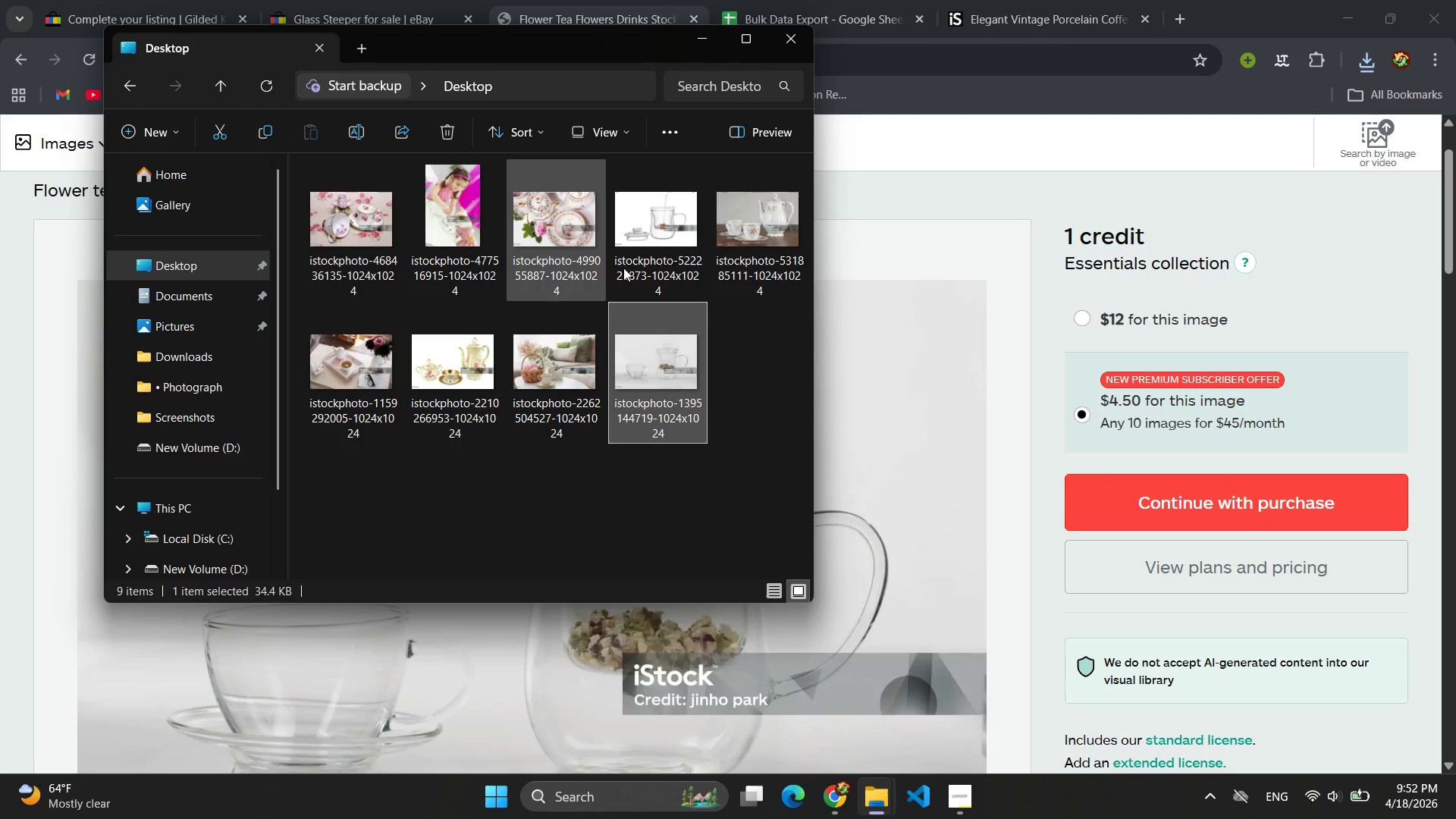 
left_click([905, 260])
 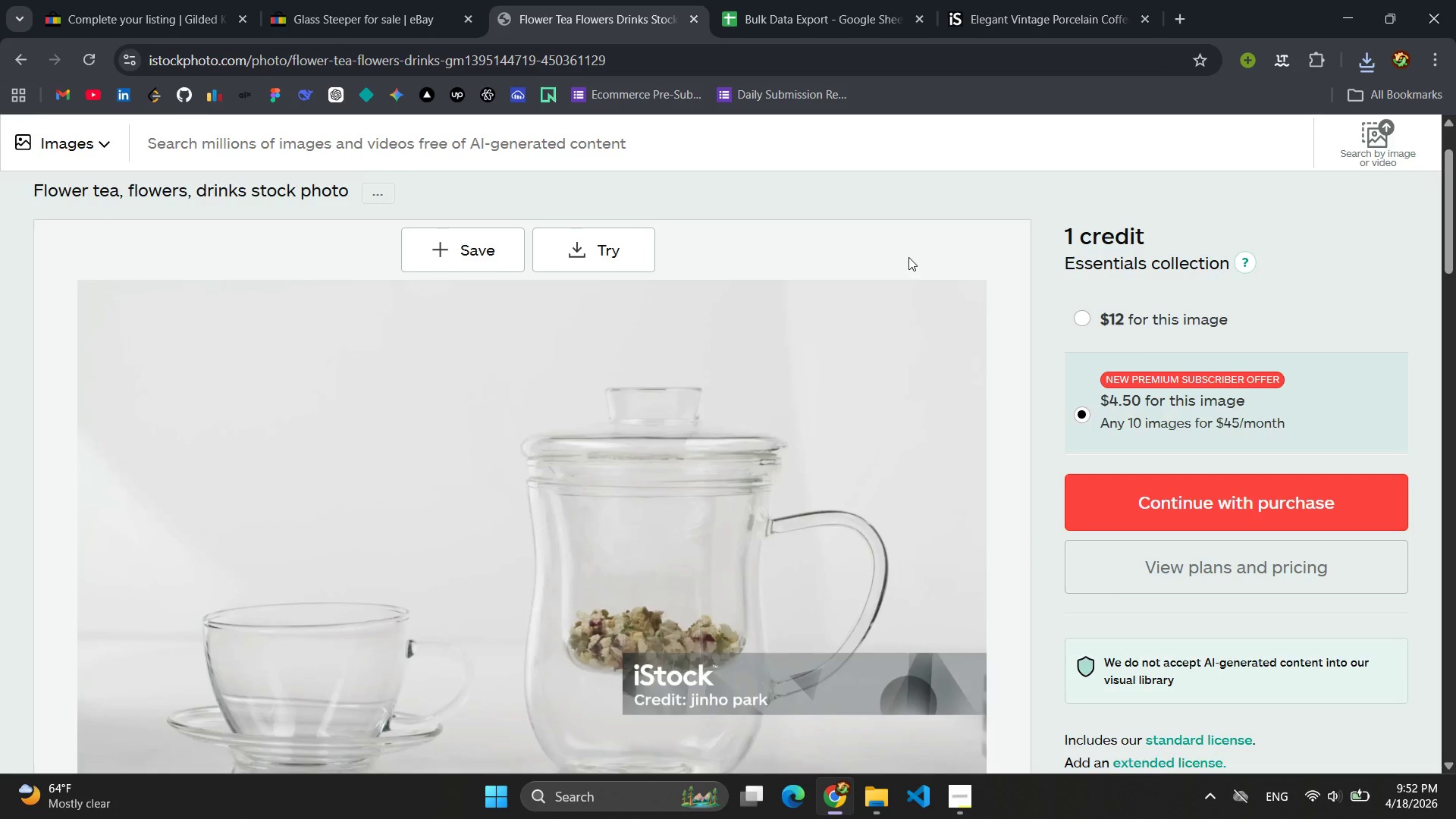 
scroll: coordinate [908, 257], scroll_direction: down, amount: 17.0
 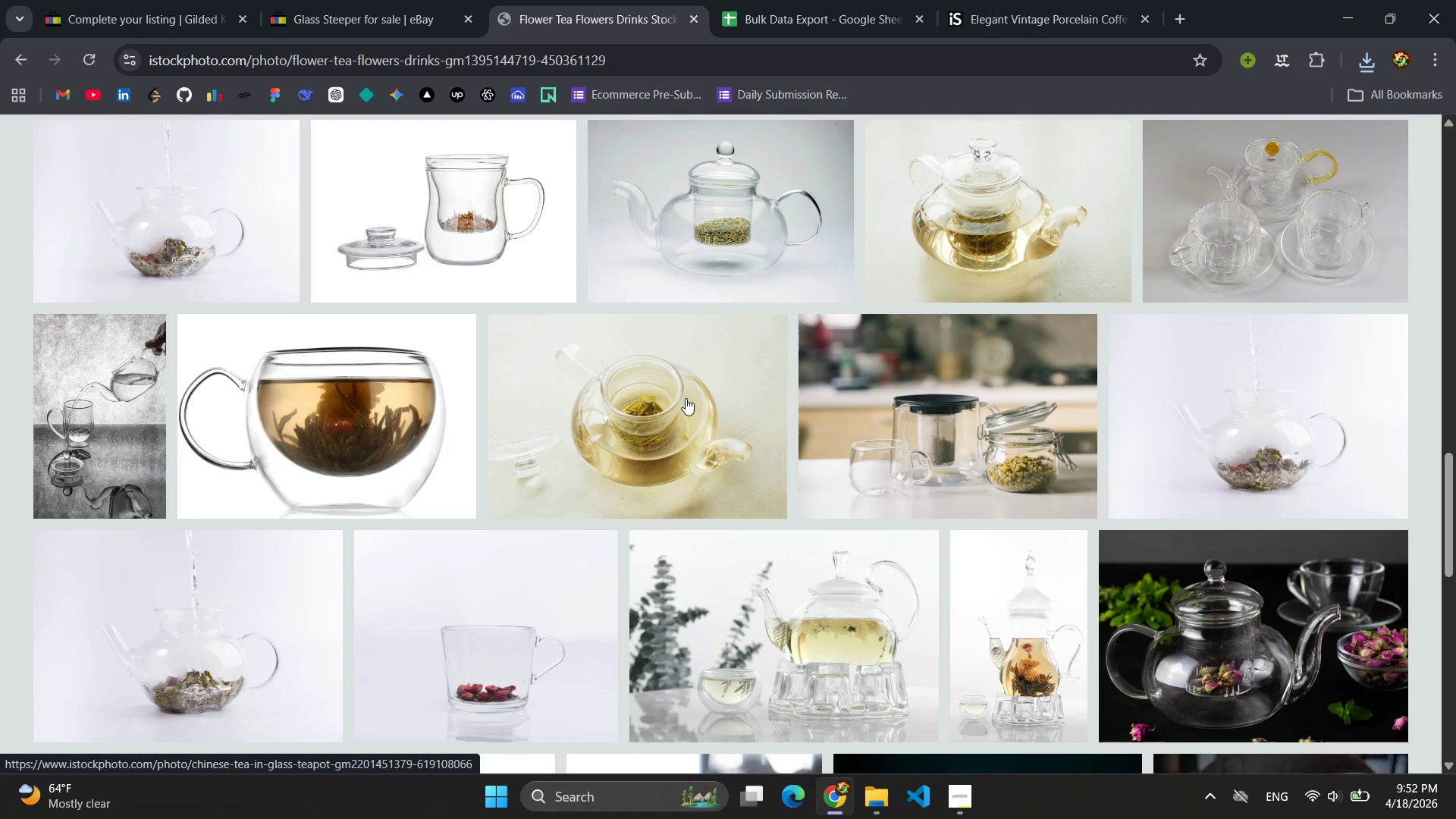 
left_click([1044, 219])
 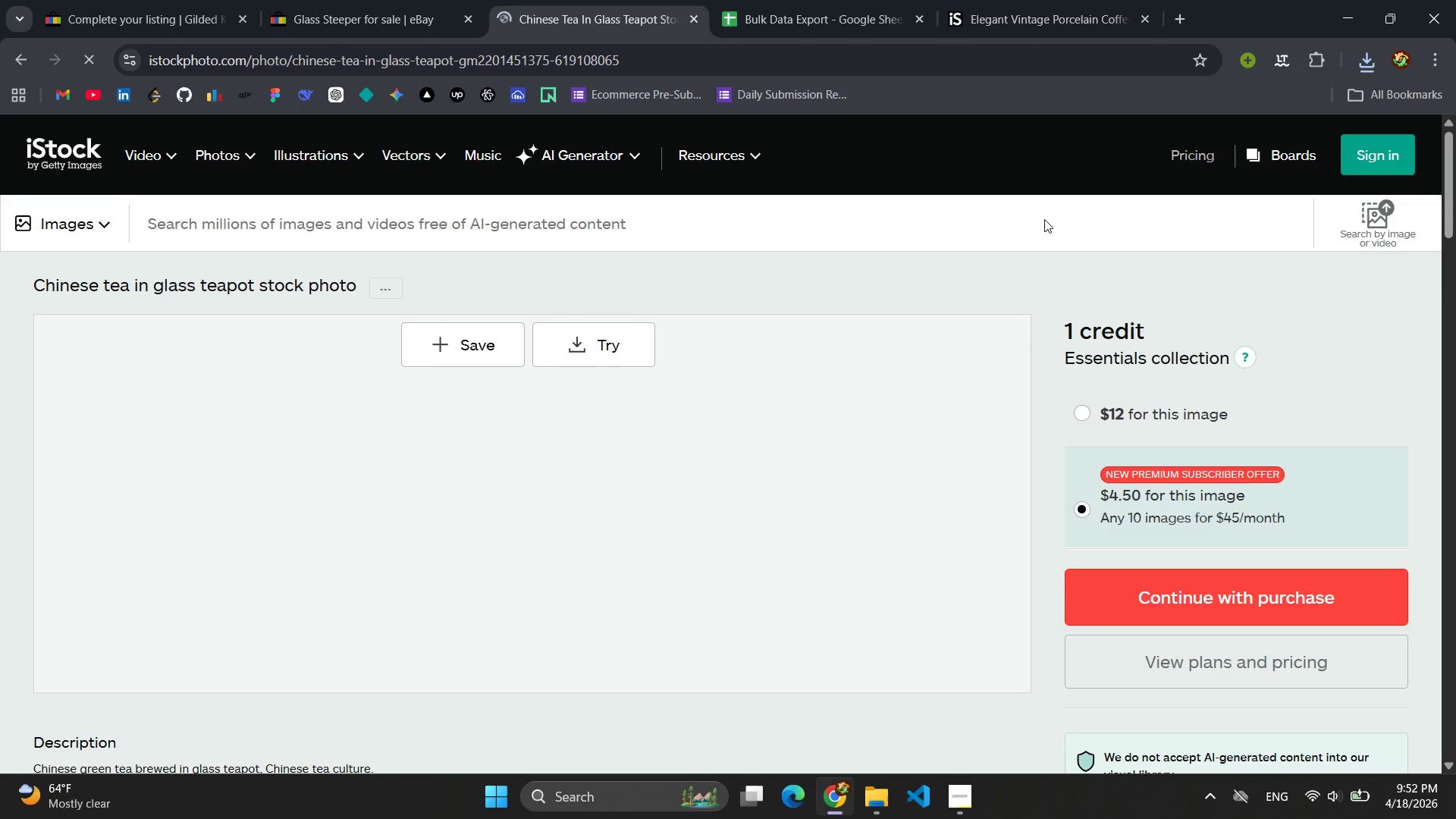 
scroll: coordinate [839, 356], scroll_direction: down, amount: 3.0
 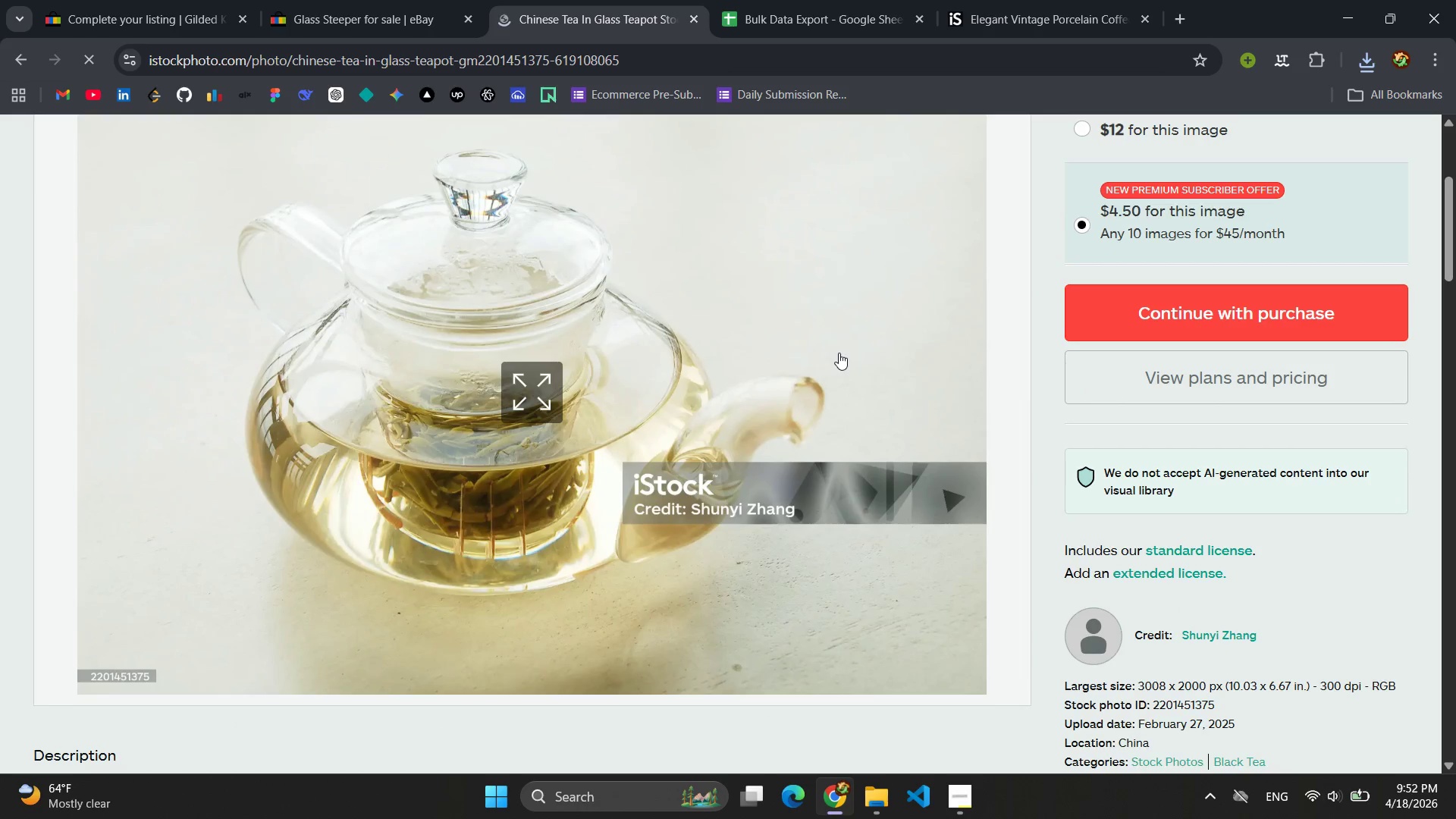 
scroll: coordinate [839, 351], scroll_direction: up, amount: 2.0
 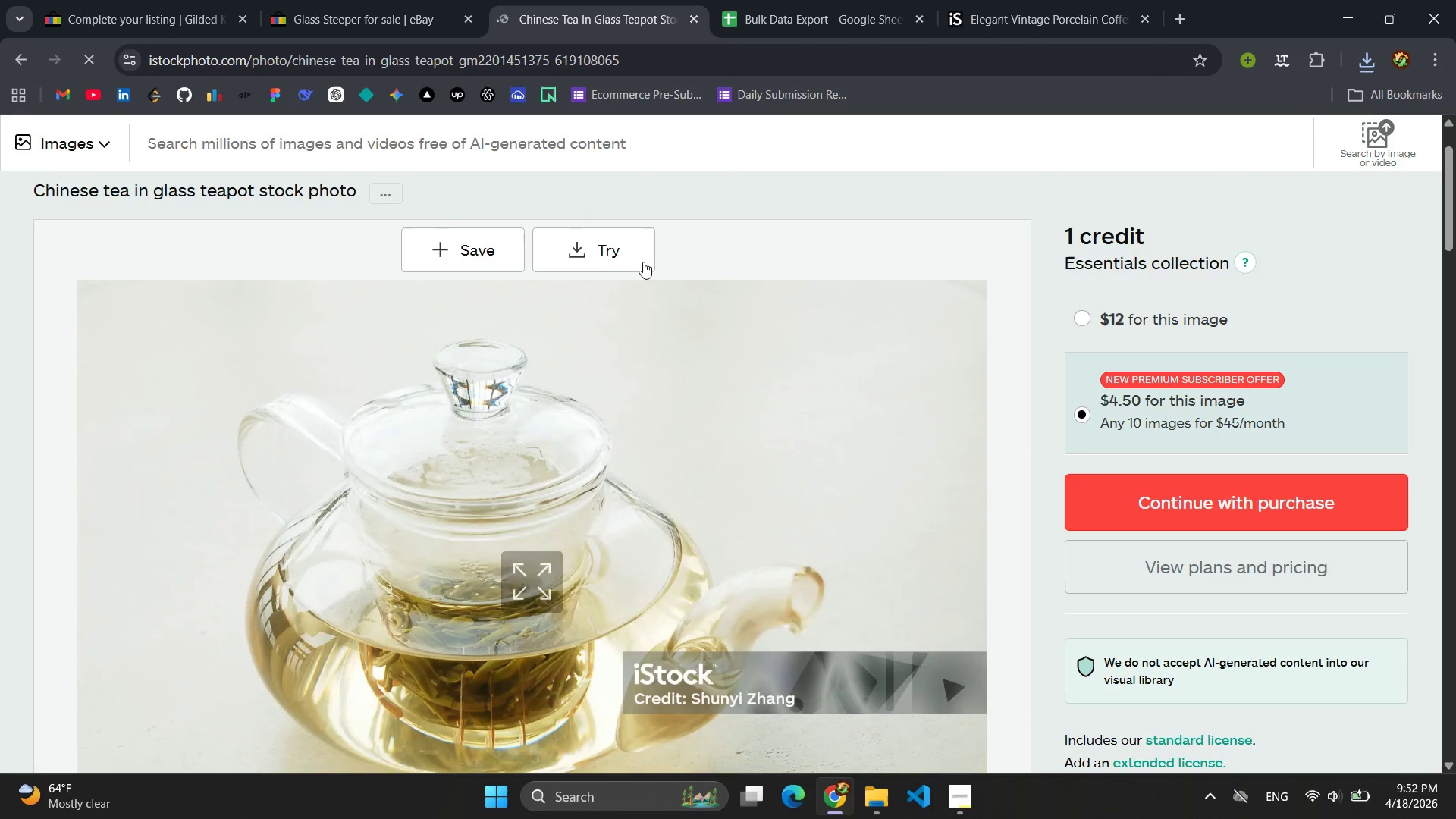 
left_click([592, 250])